 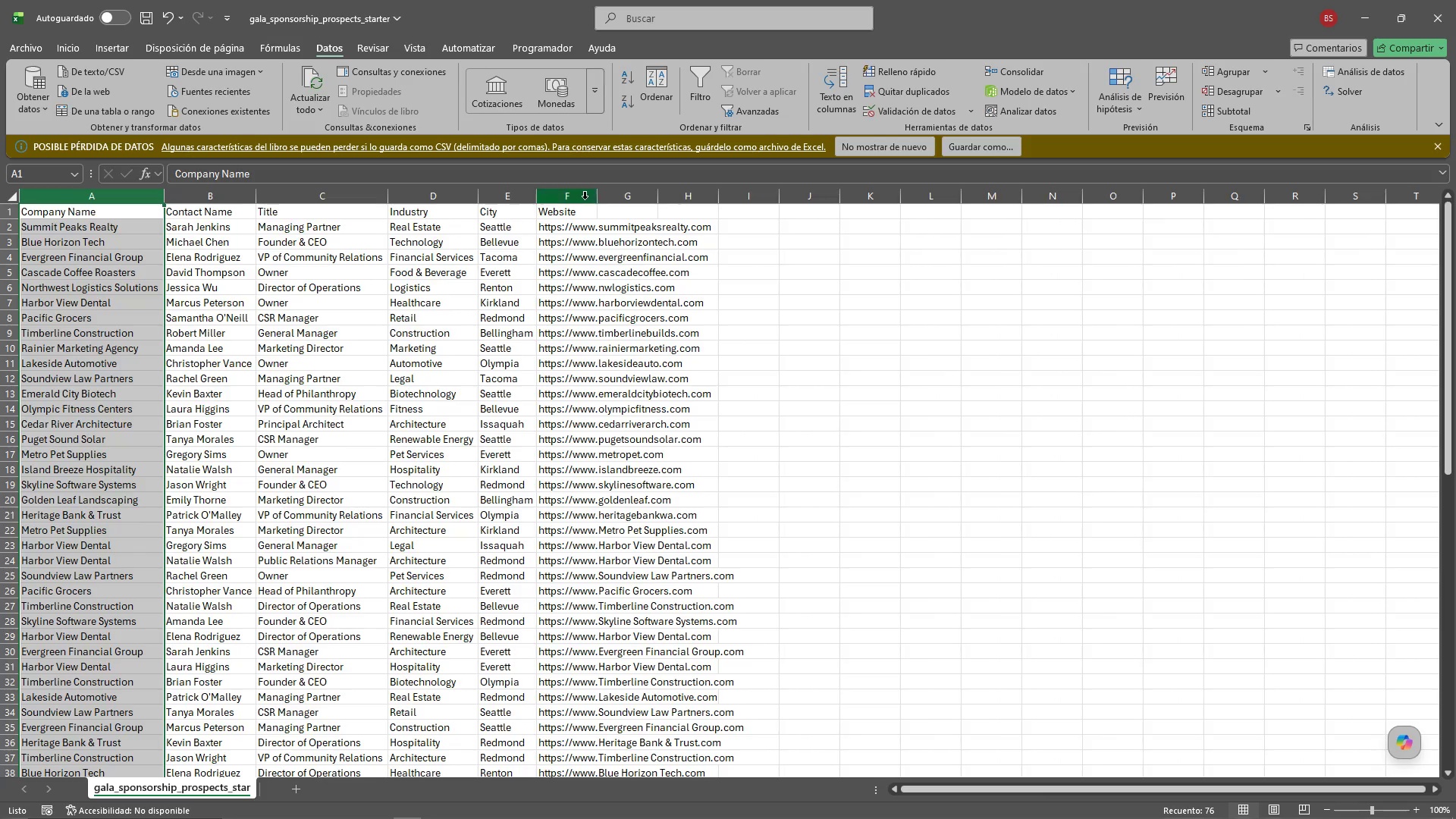 
double_click([598, 198])
 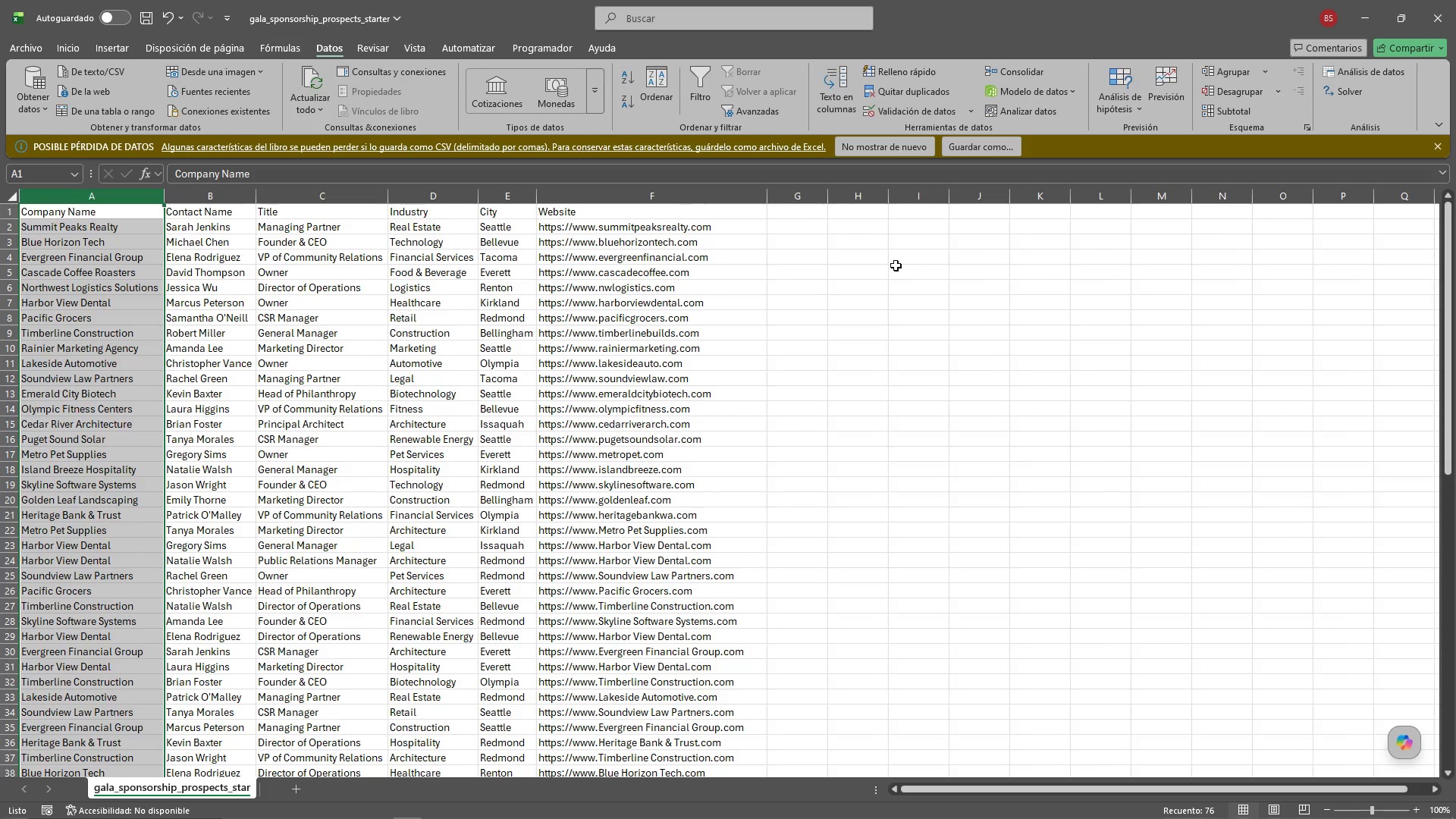 
left_click([964, 289])
 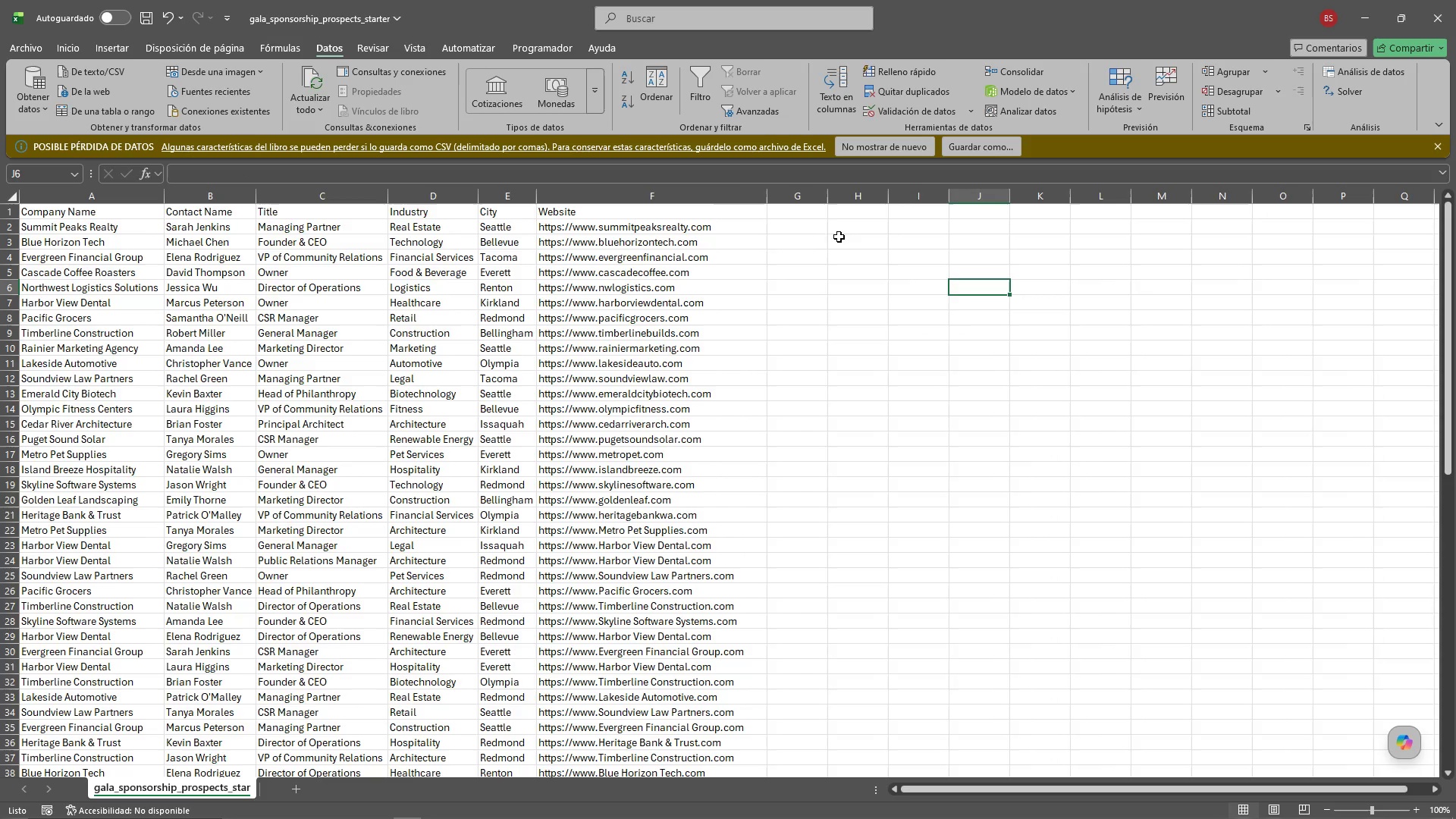 
left_click_drag(start_coordinate=[817, 221], to_coordinate=[847, 588])
 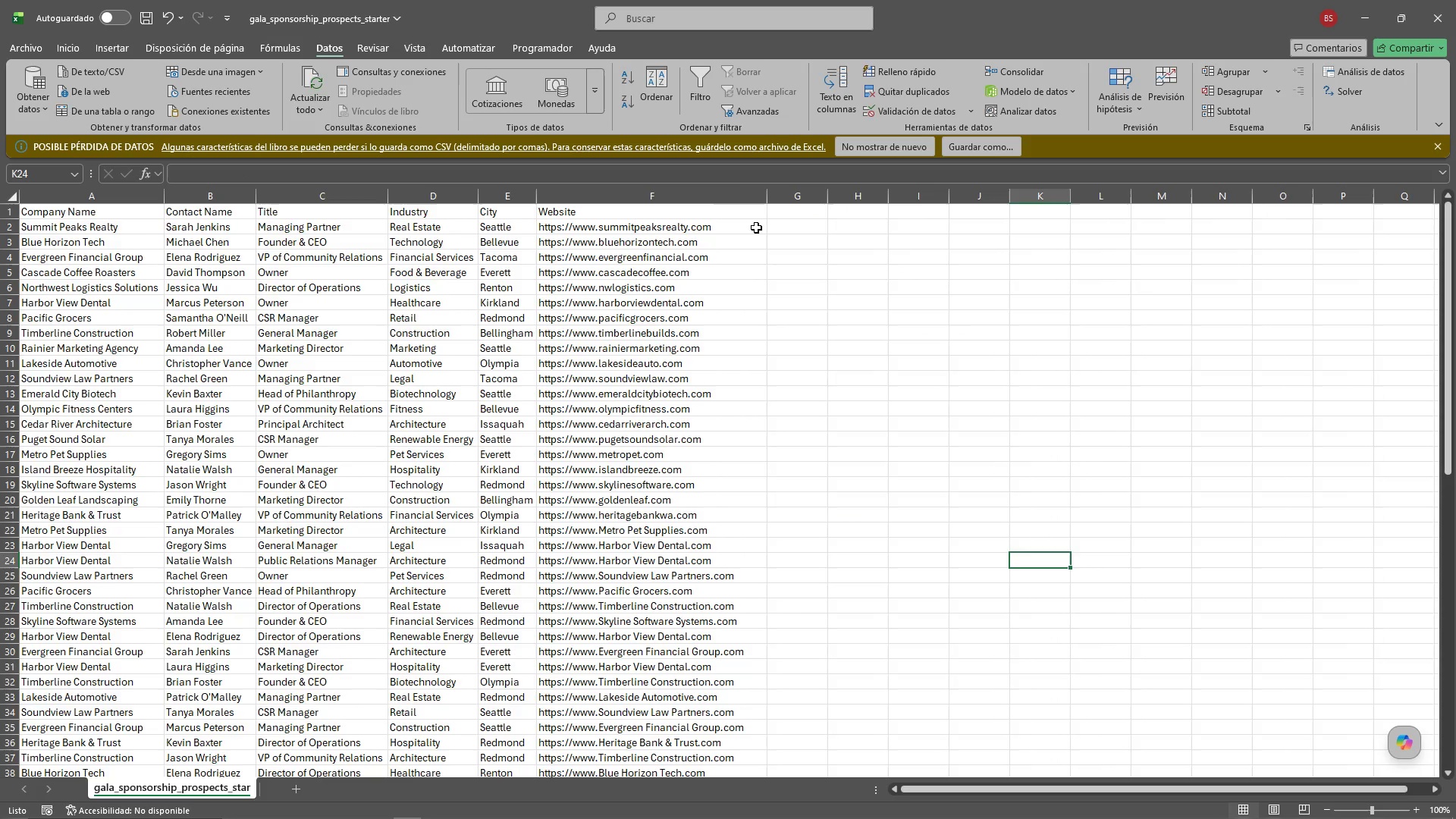 
left_click_drag(start_coordinate=[743, 210], to_coordinate=[96, 721])
 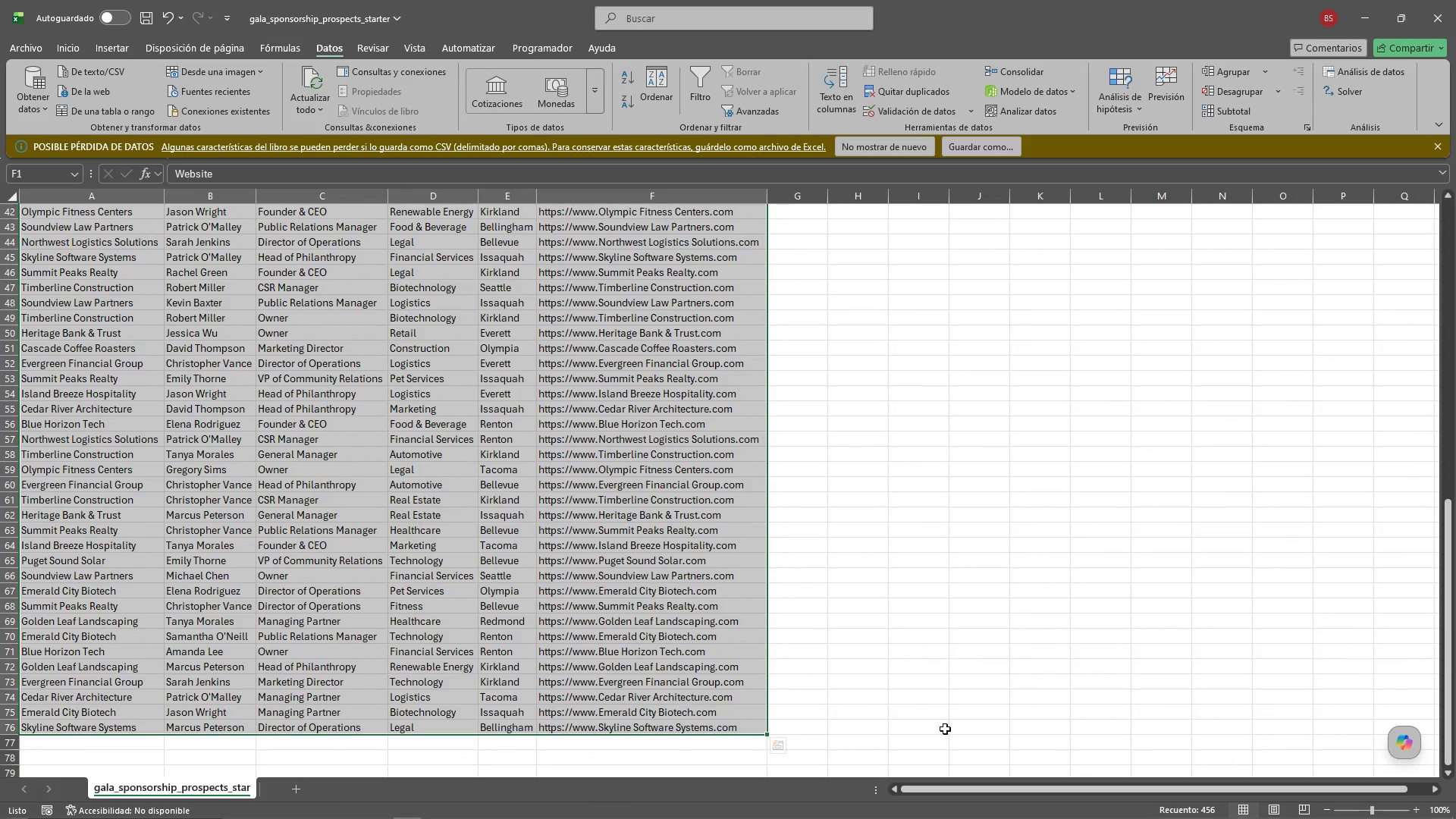 
left_click([946, 728])
 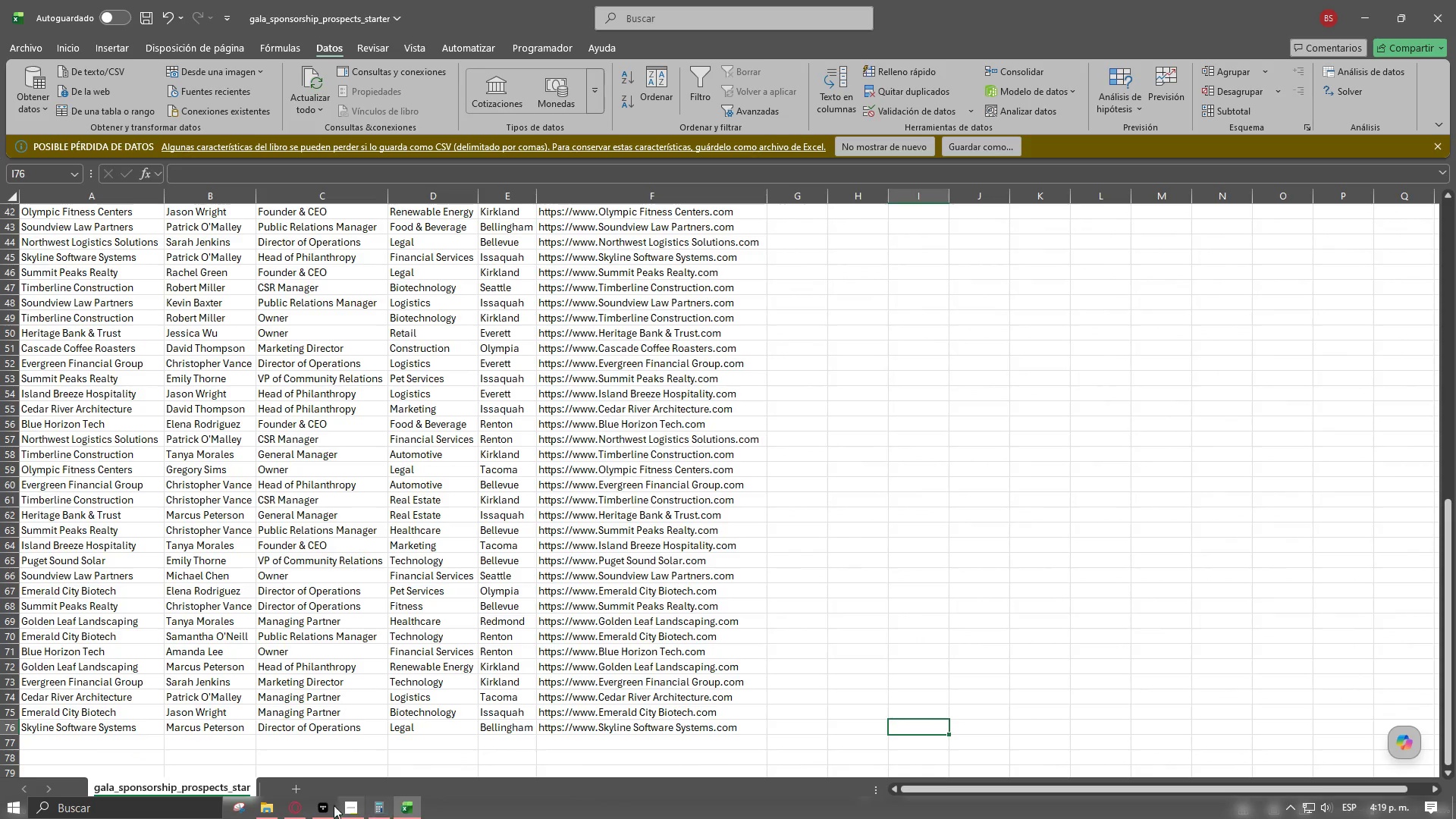 
left_click([358, 808])